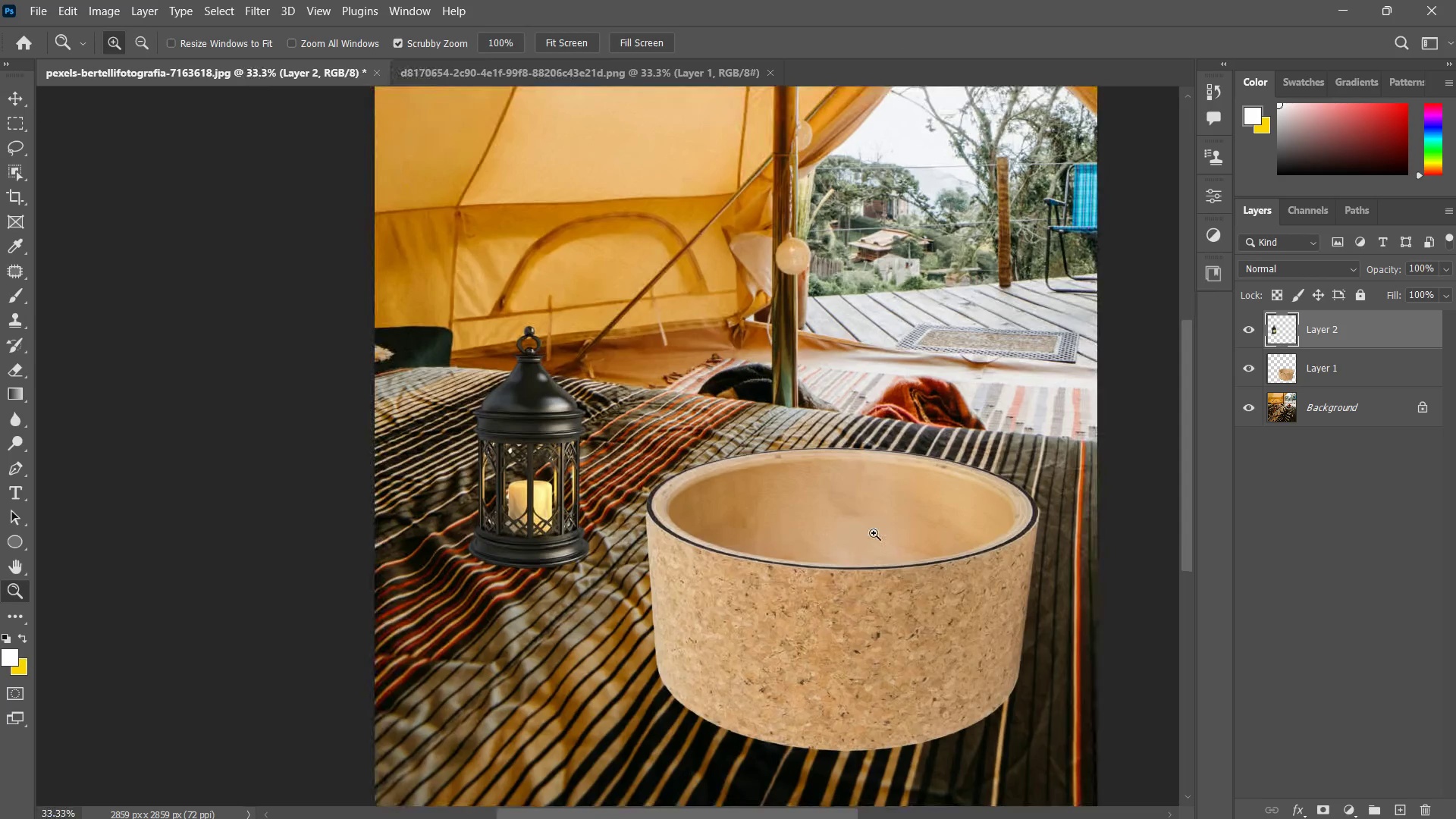 
left_click_drag(start_coordinate=[927, 513], to_coordinate=[900, 538])
 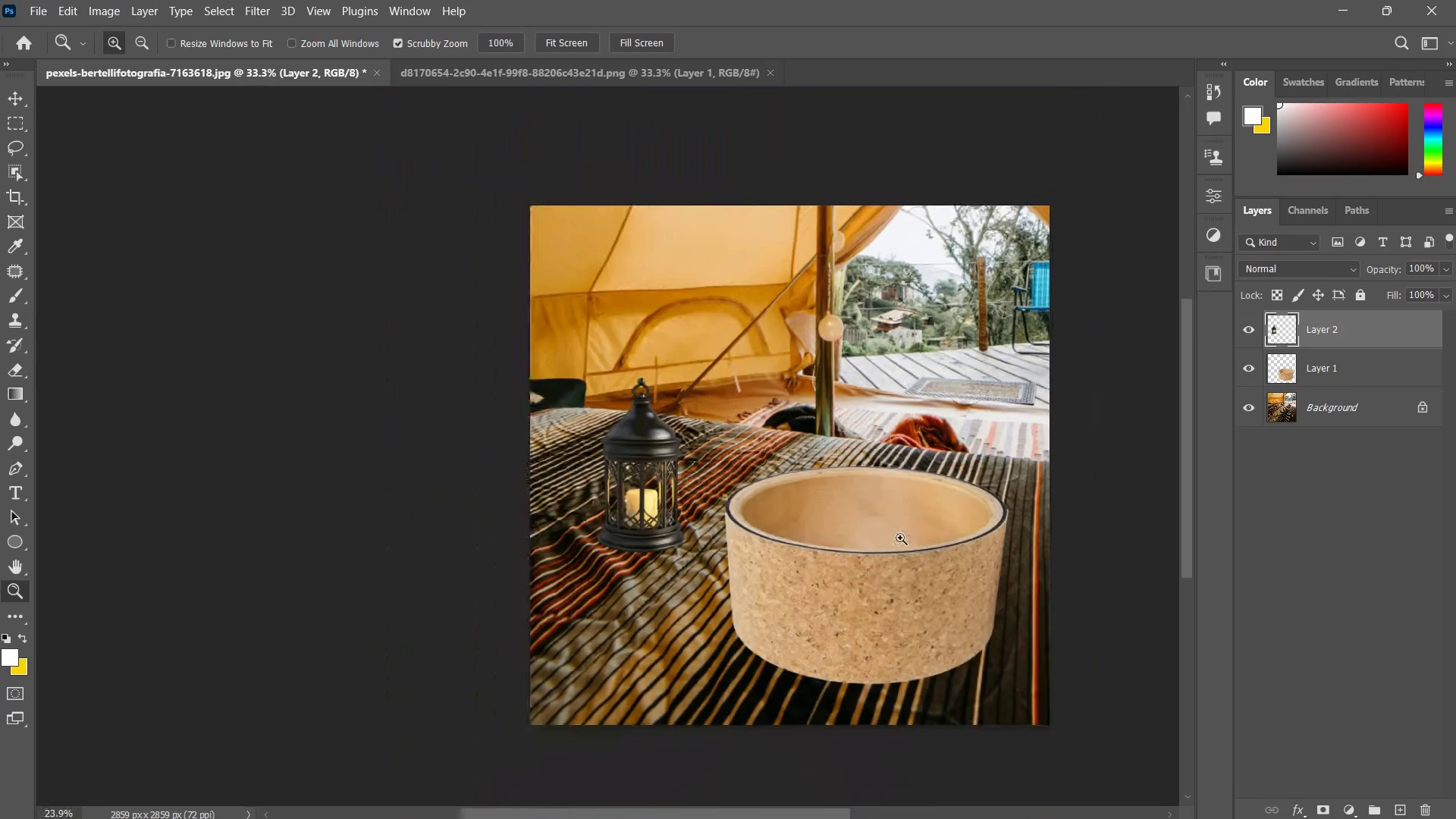 
double_click([900, 538])
 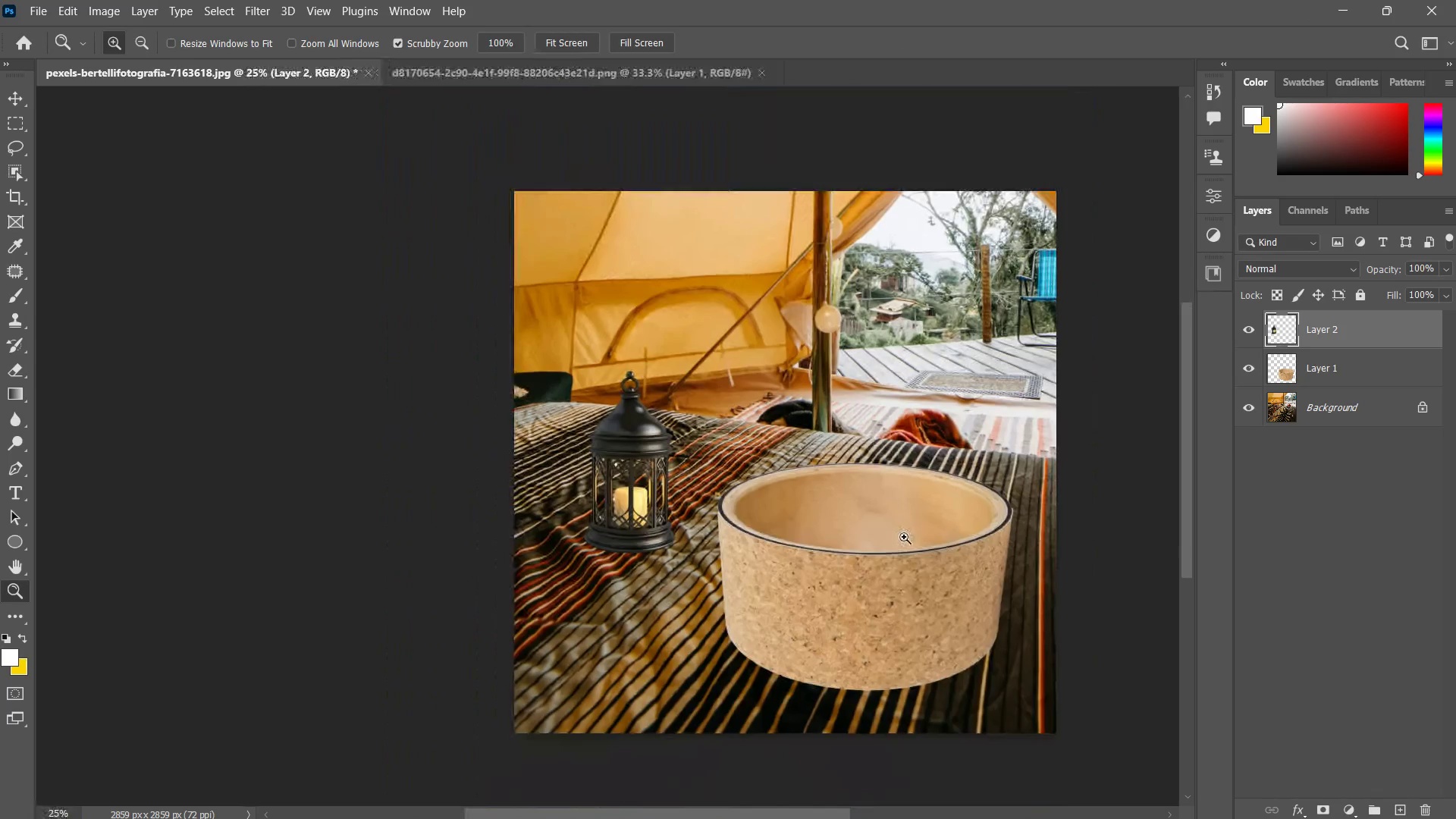 
left_click_drag(start_coordinate=[937, 615], to_coordinate=[966, 513])
 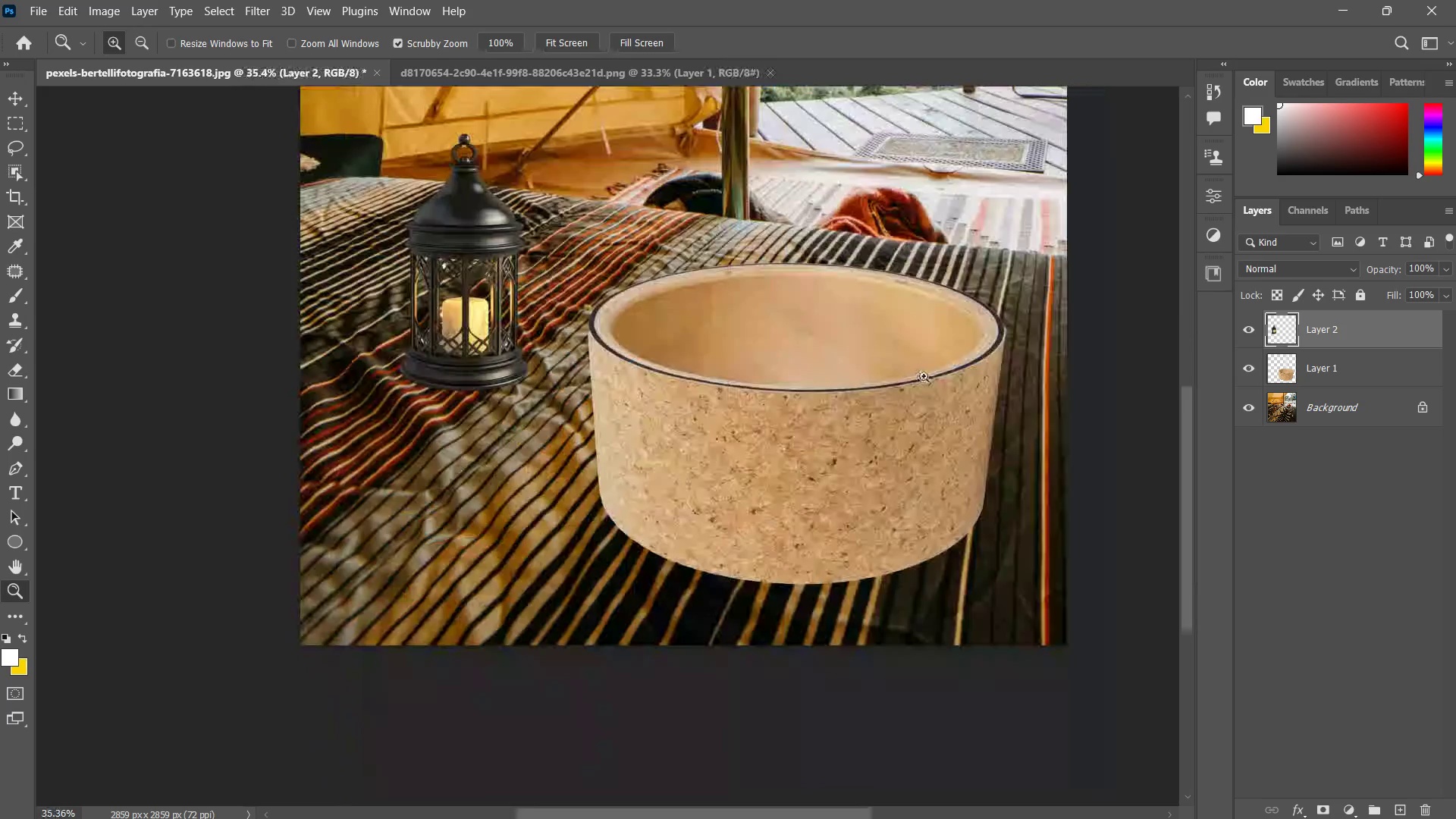 
hold_key(key=Space, duration=0.64)
 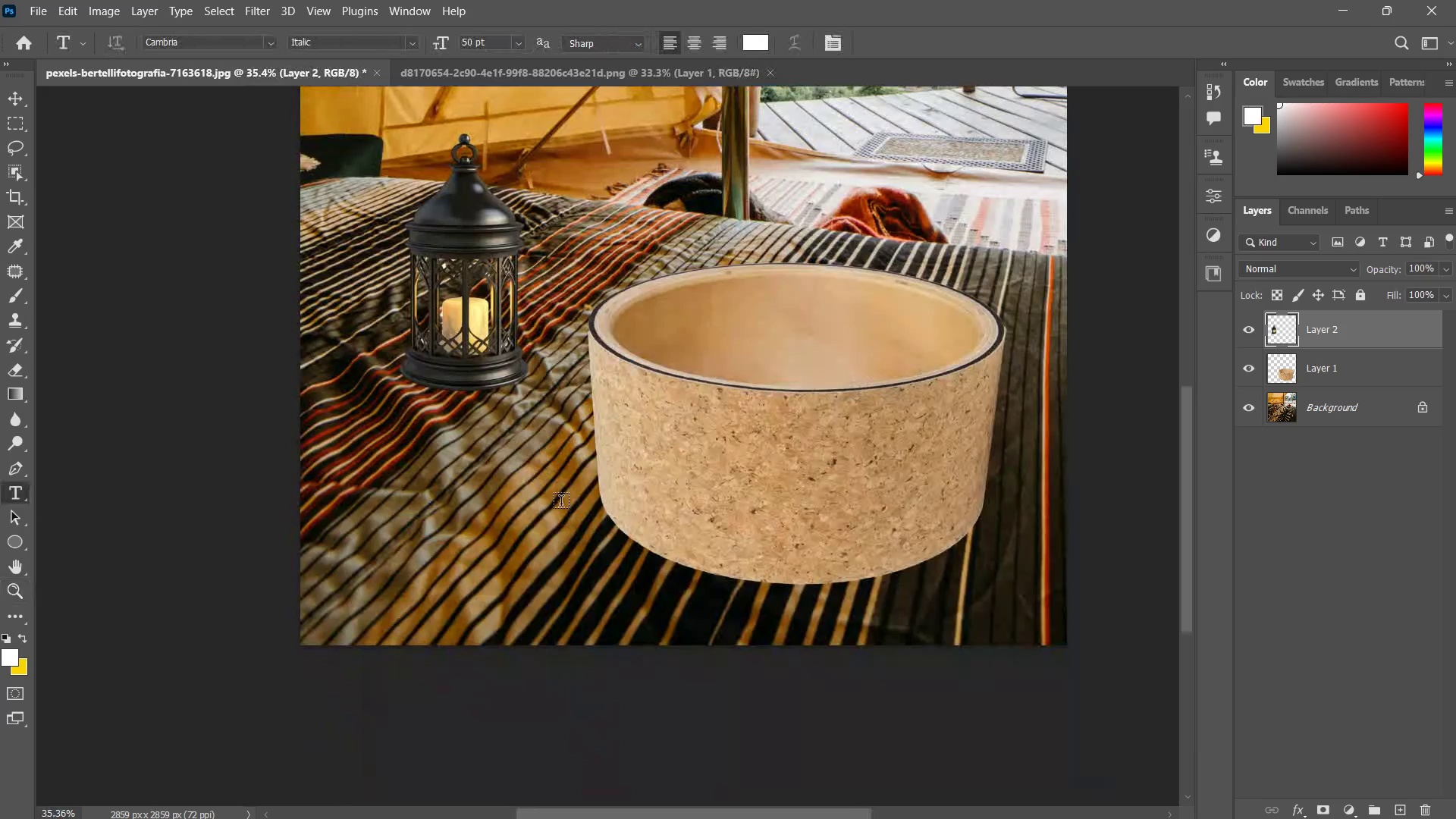 
left_click_drag(start_coordinate=[962, 513], to_coordinate=[924, 376])
 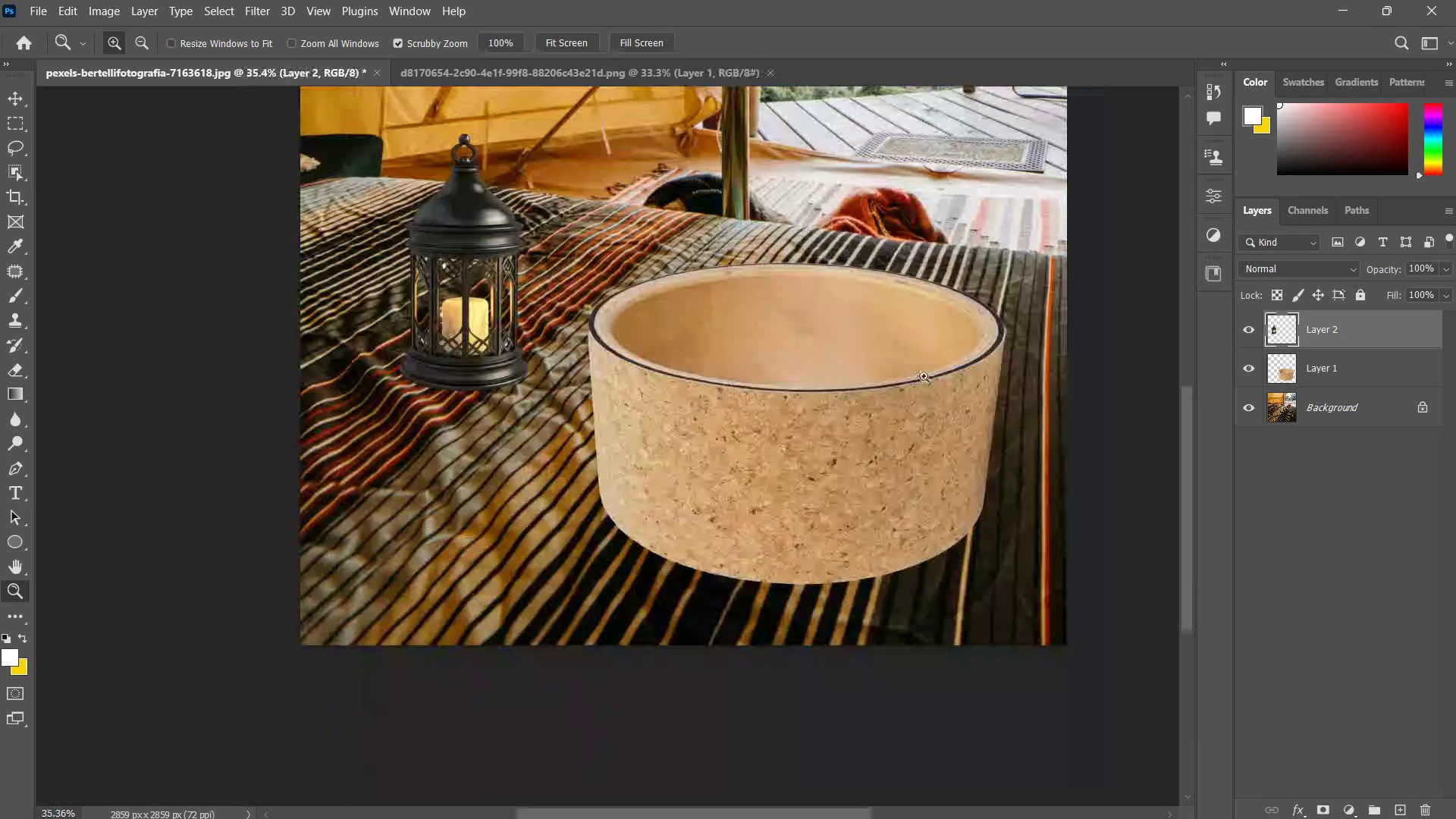 
key(T)
 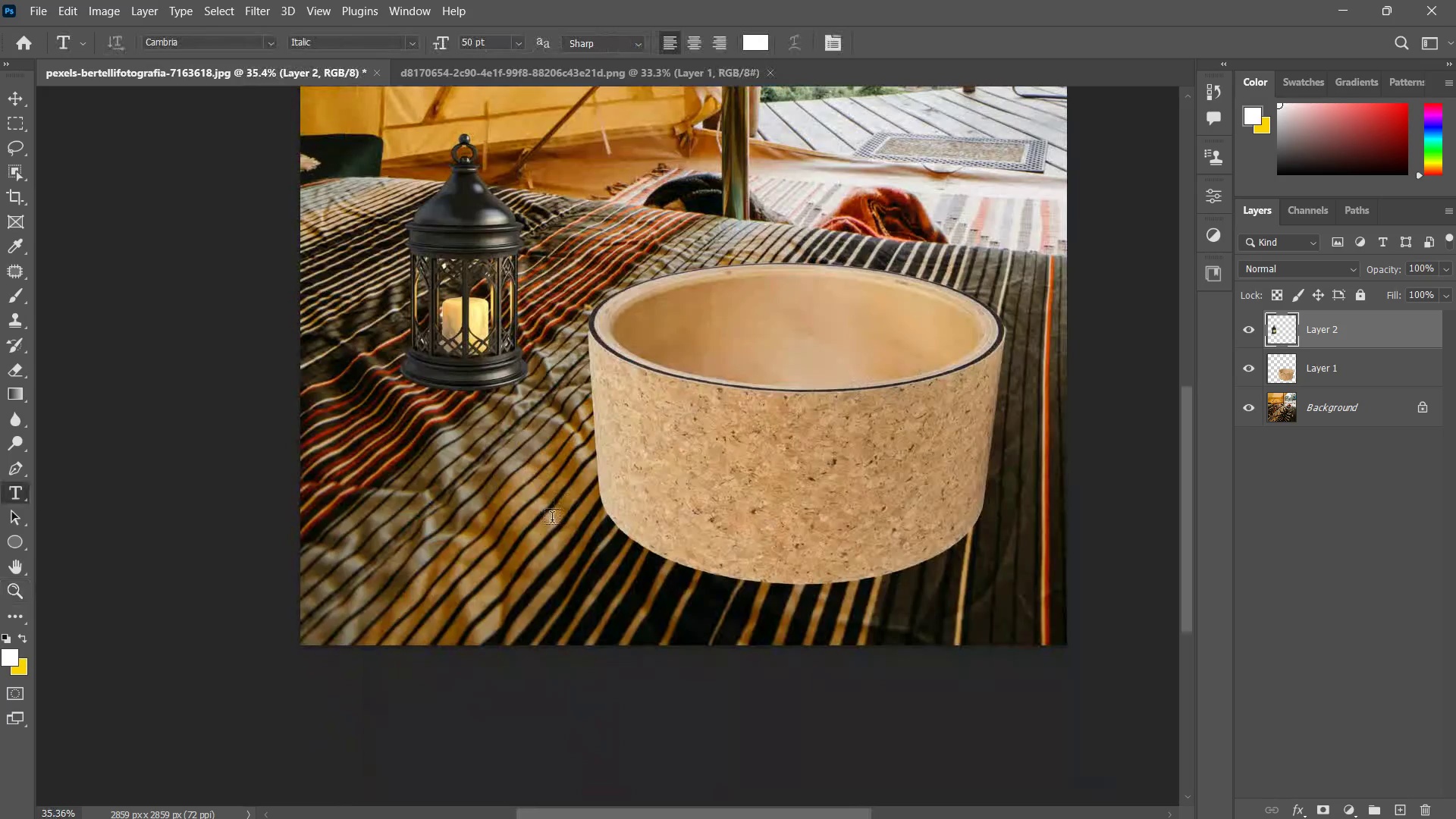 
left_click([557, 515])
 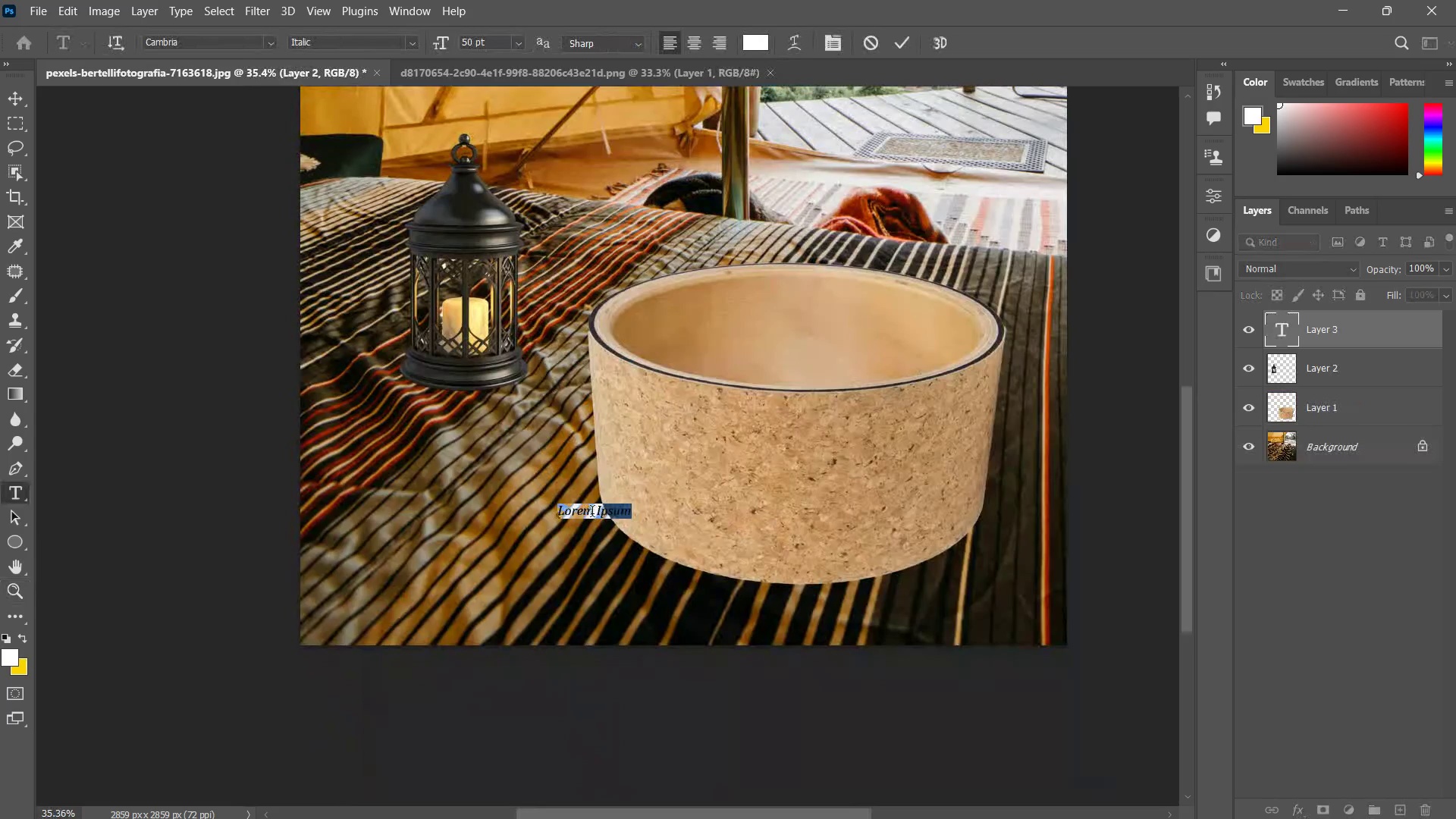 
left_click([599, 504])
 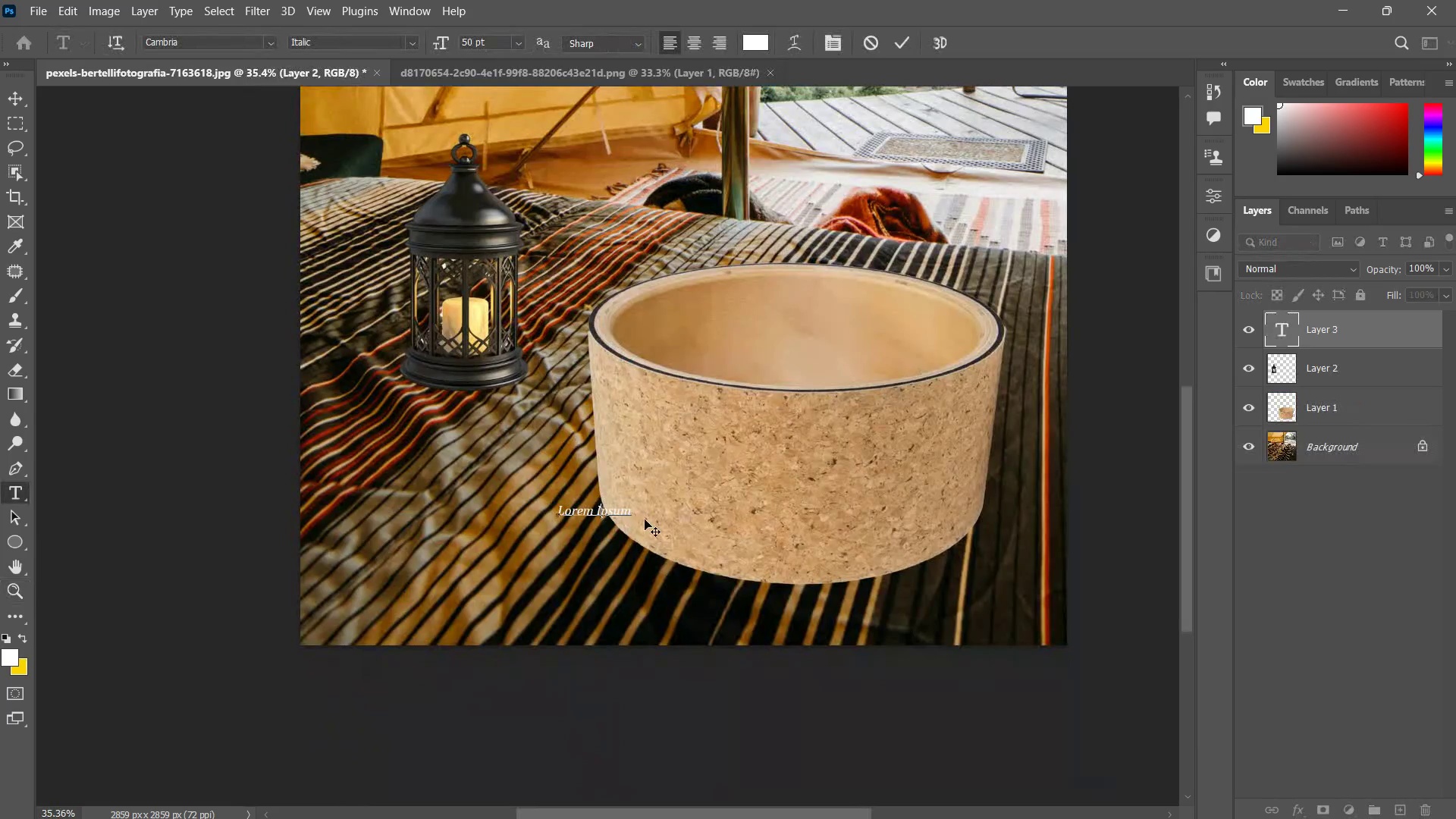 
key(Control+ControlLeft)
 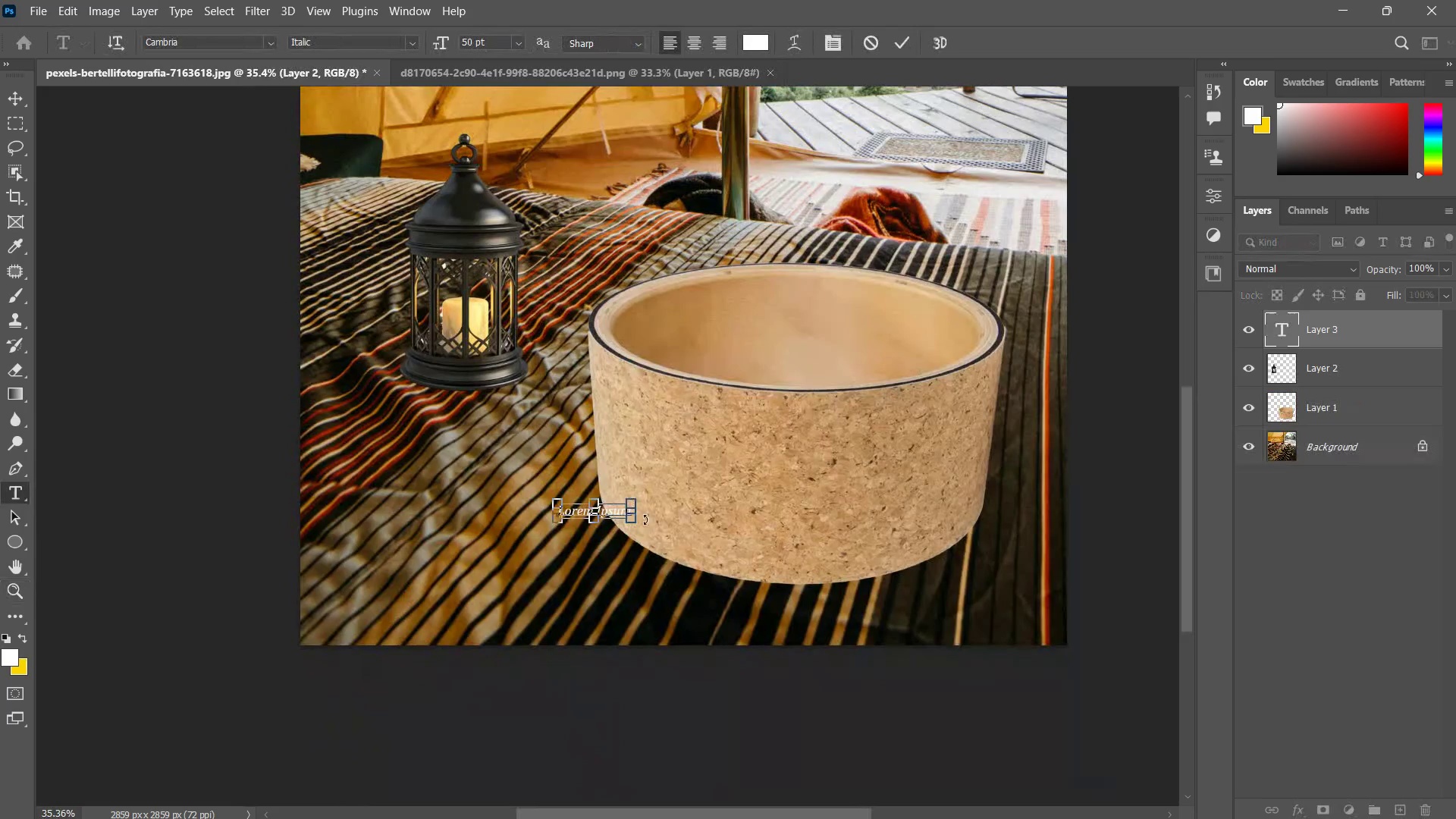 
key(Control+A)
 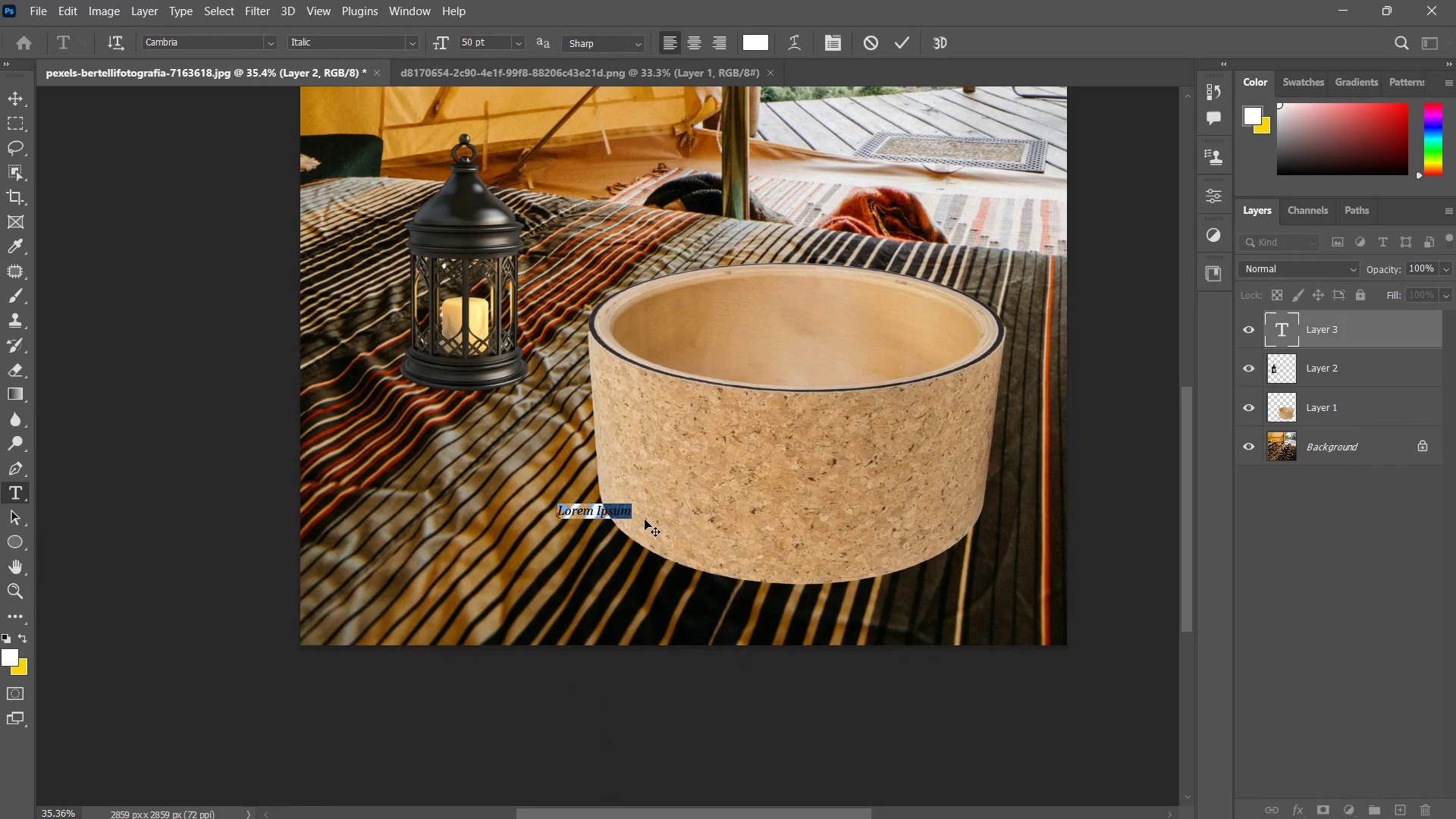 
type(lu)
 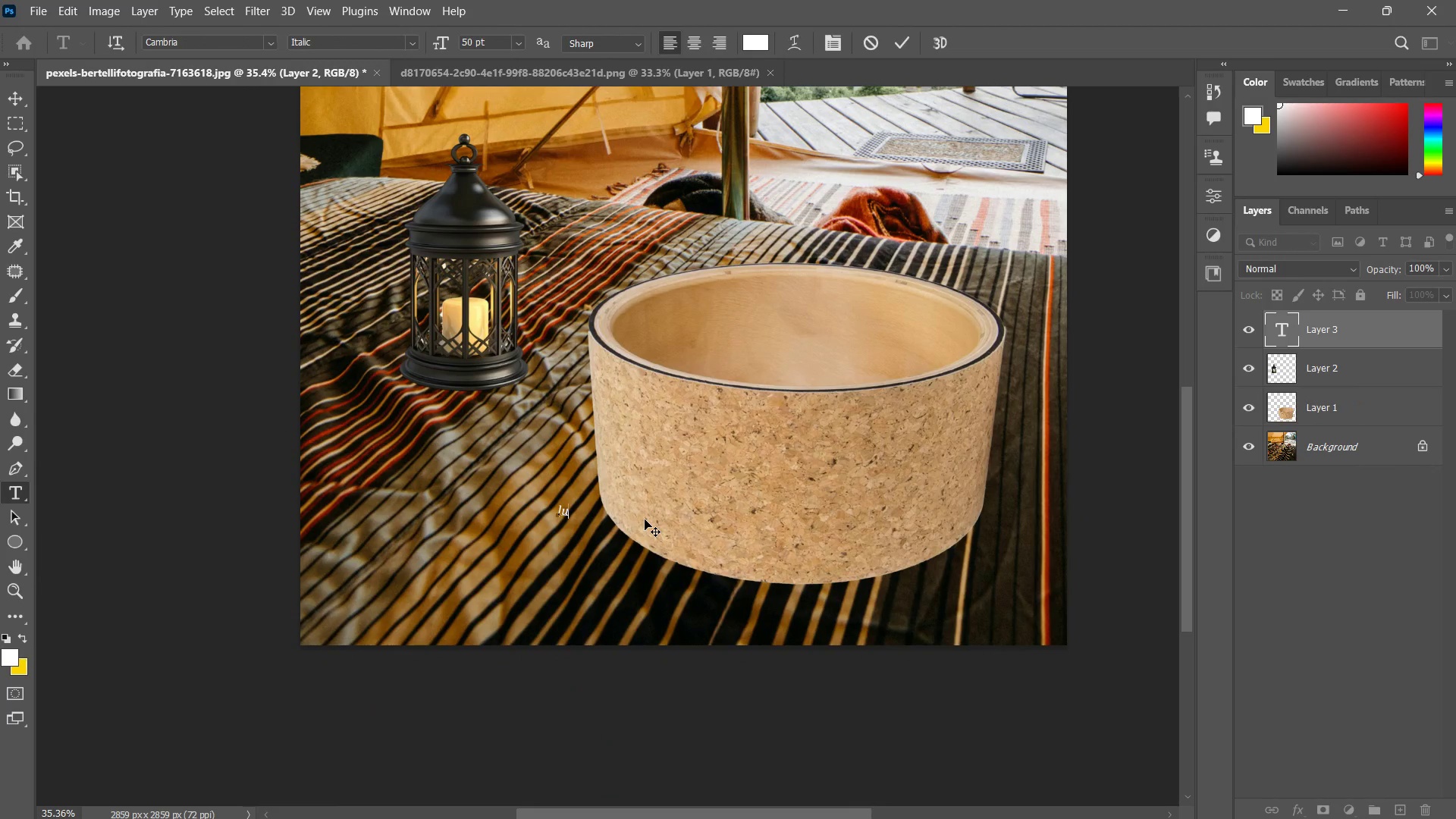 
key(Alt+AltLeft)
 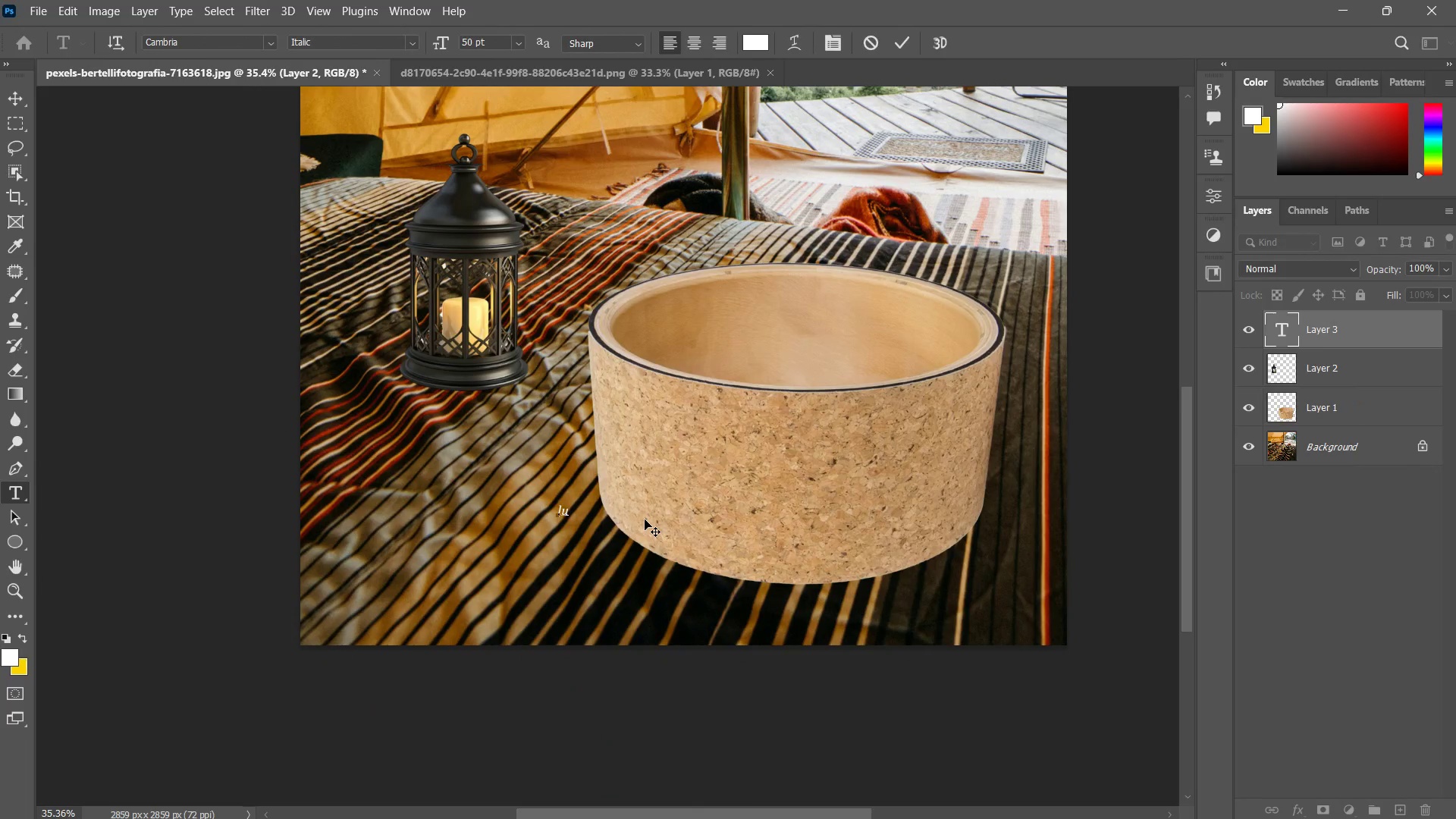 
key(Alt+Tab)
 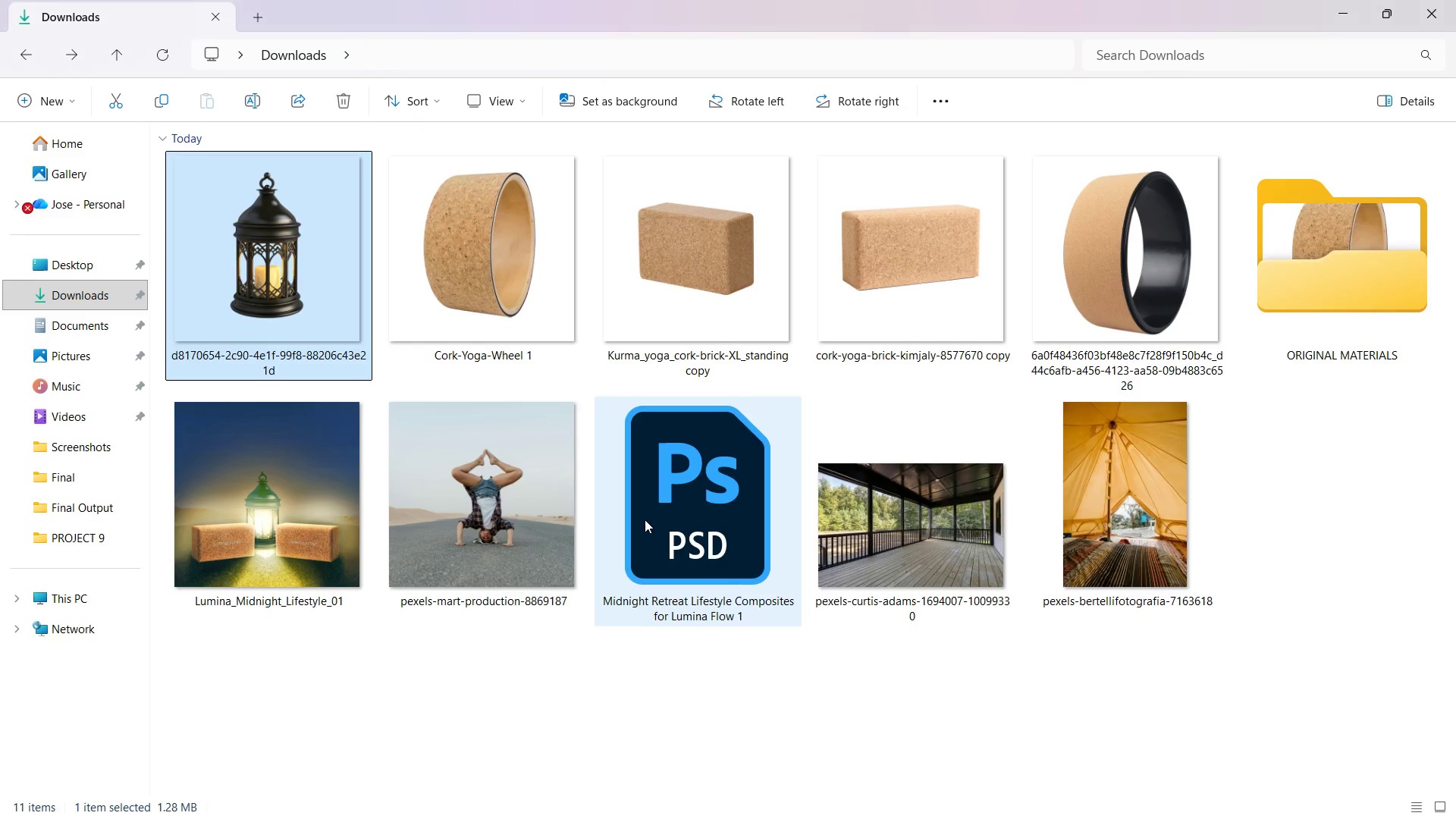 
key(Alt+Tab)
 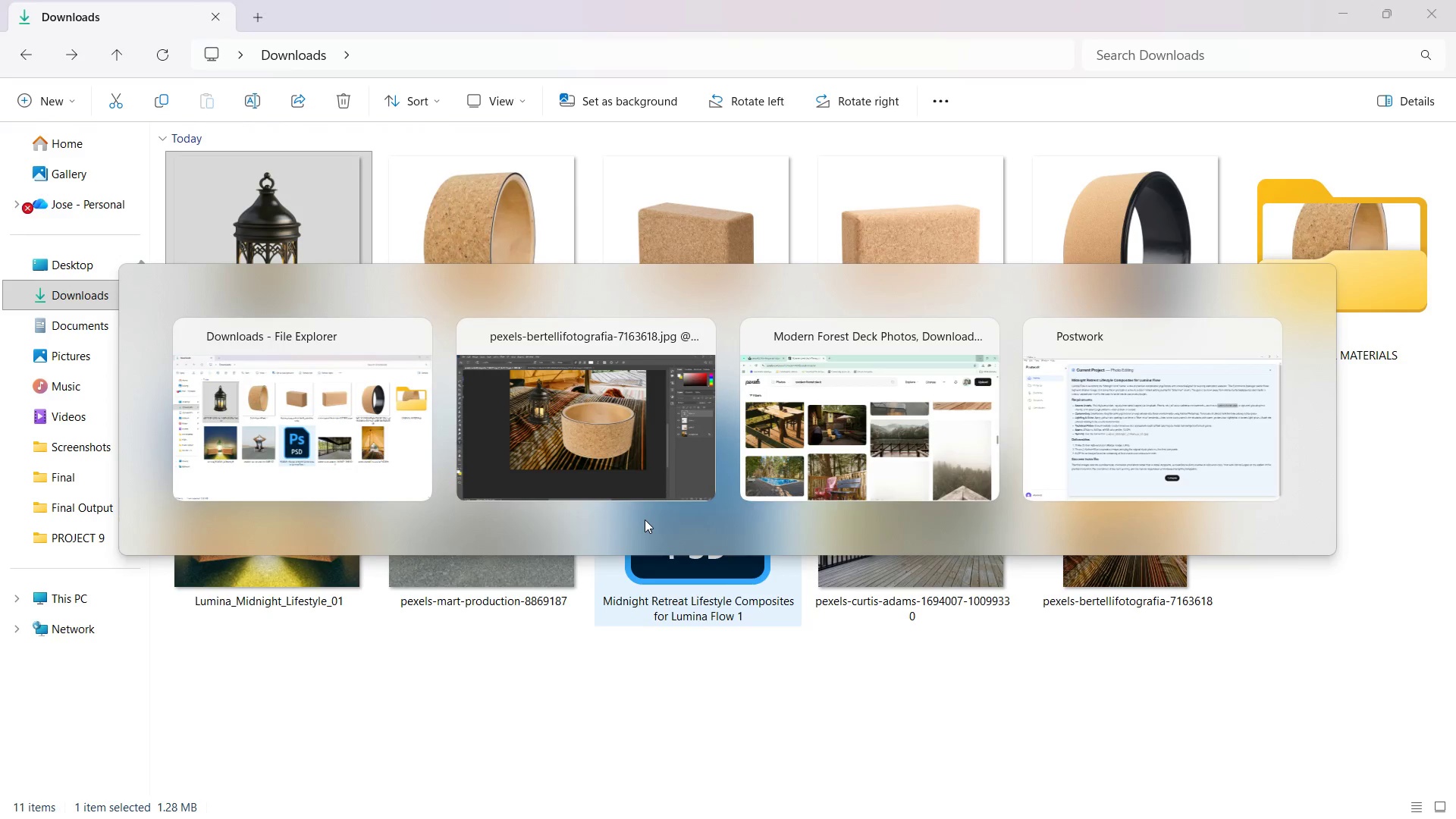 
key(Alt+Tab)
 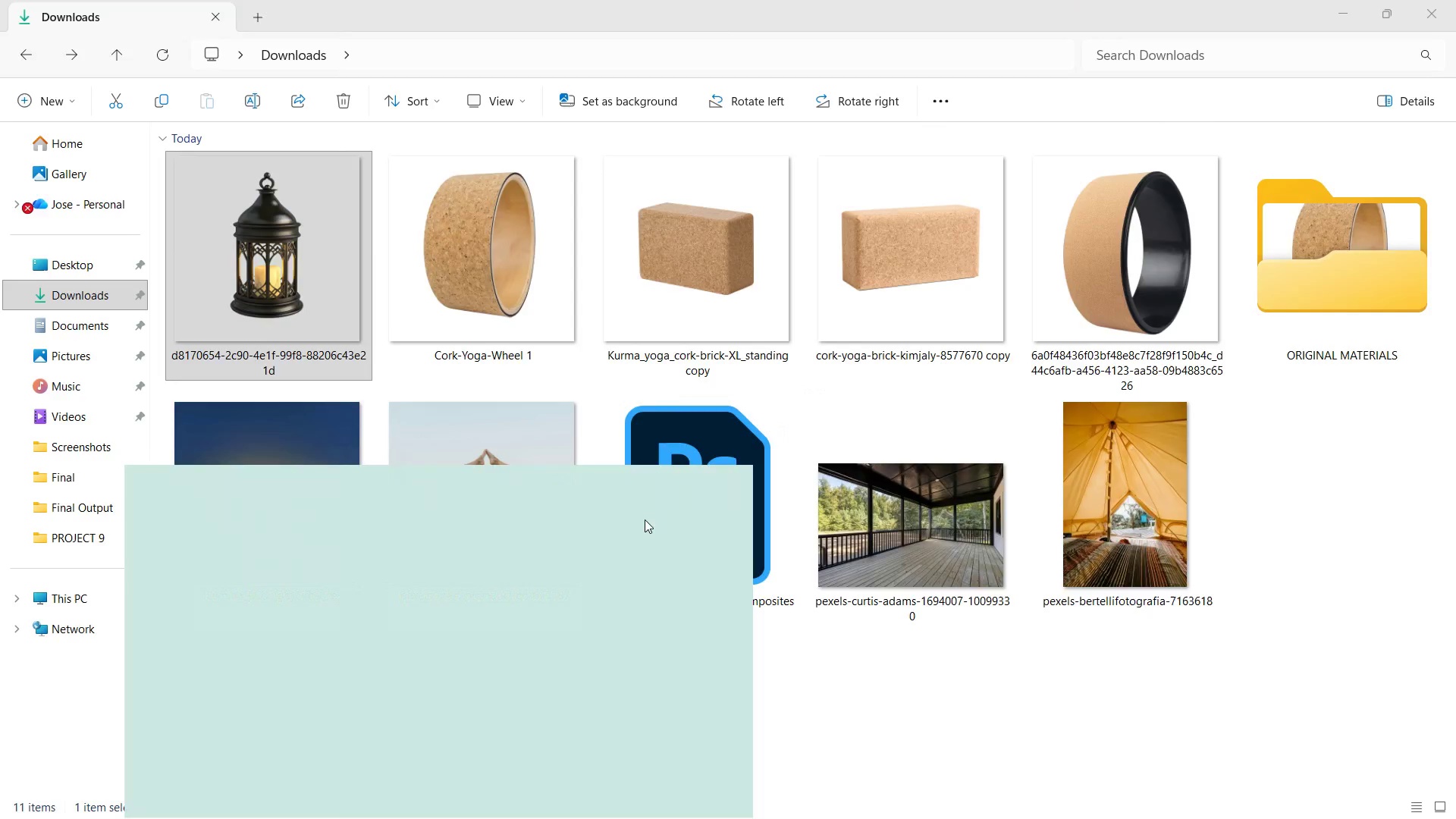 
key(Alt+Tab)
 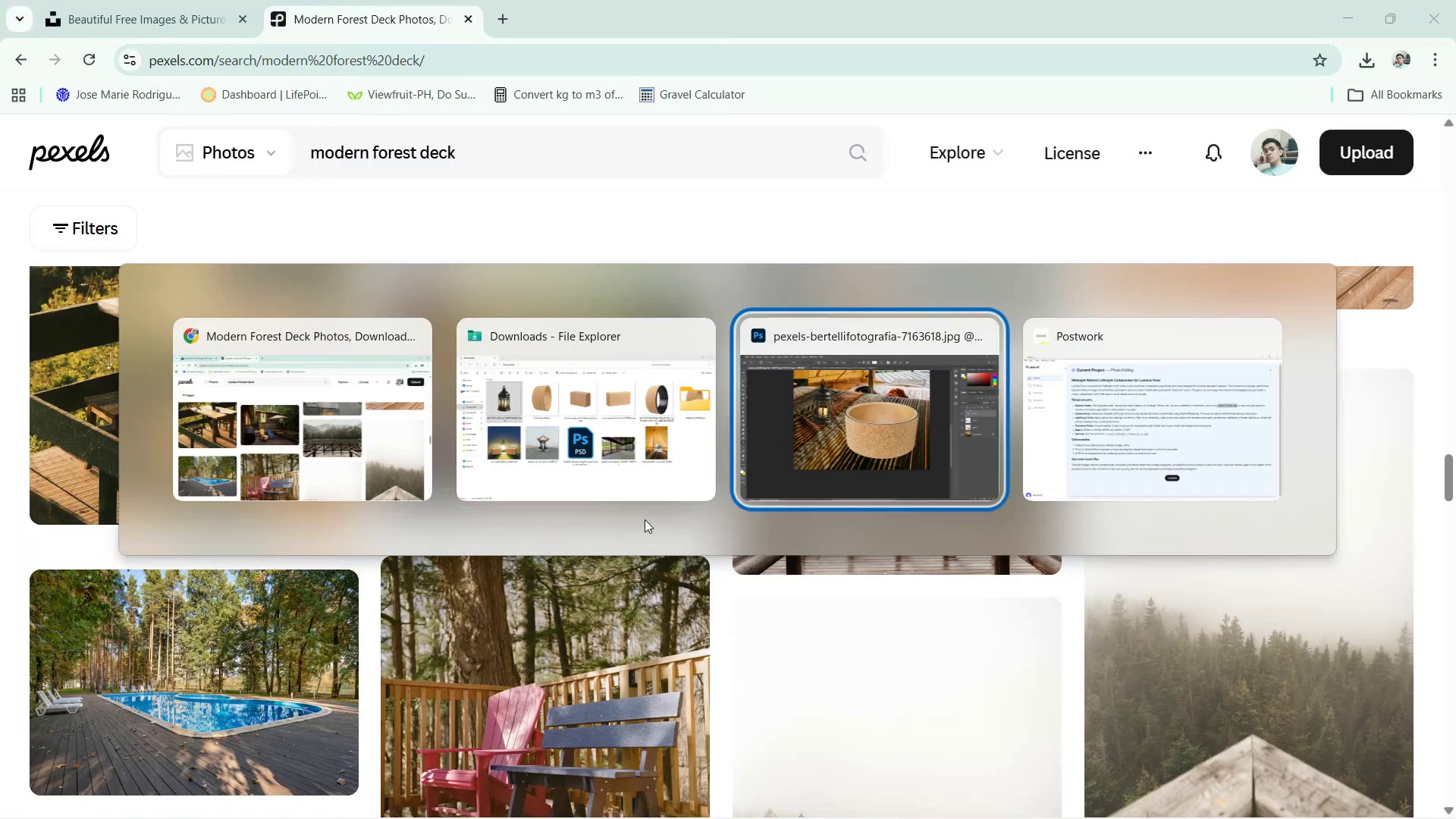 
key(Alt+Tab)
 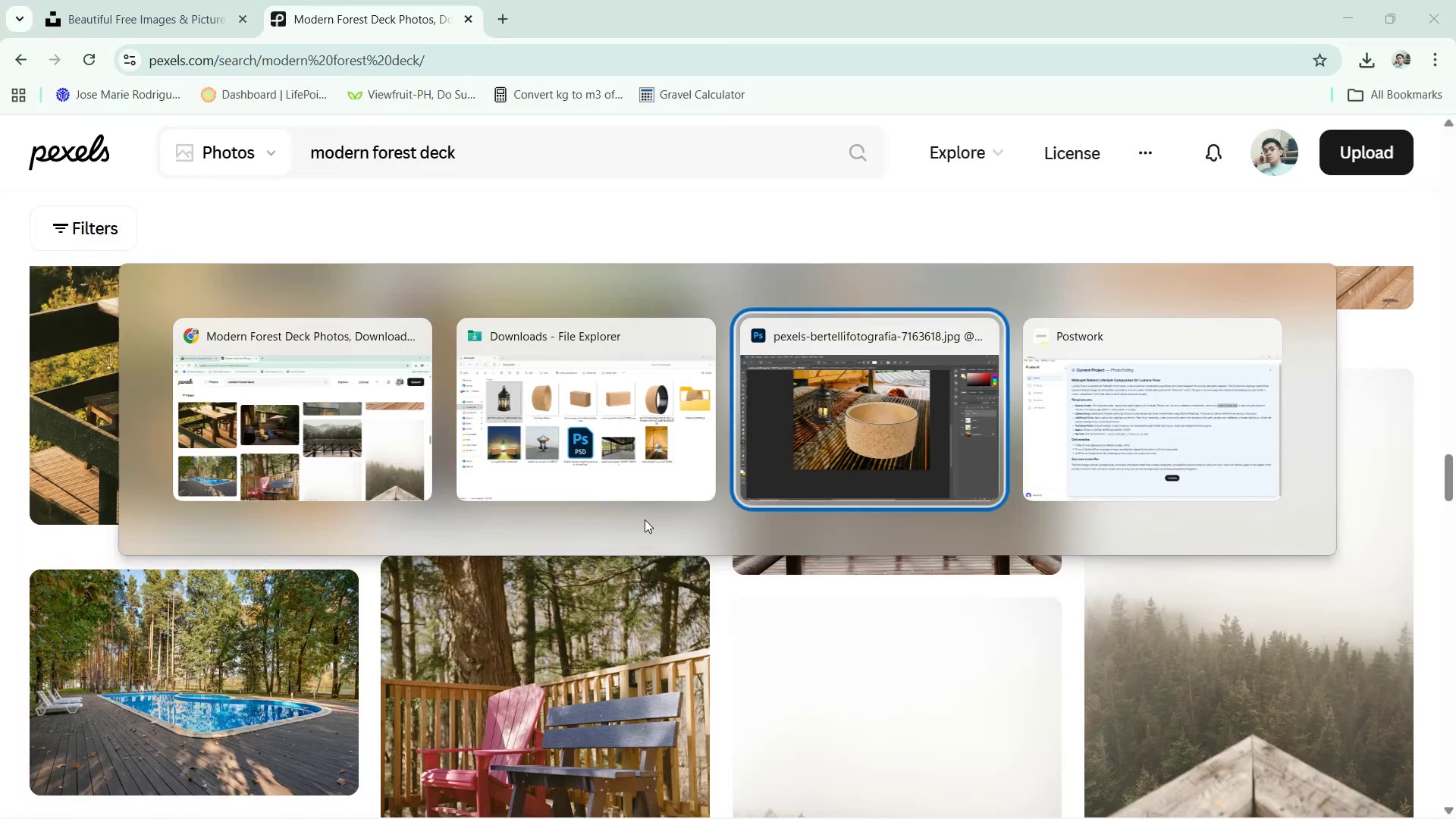 
key(Alt+Tab)